 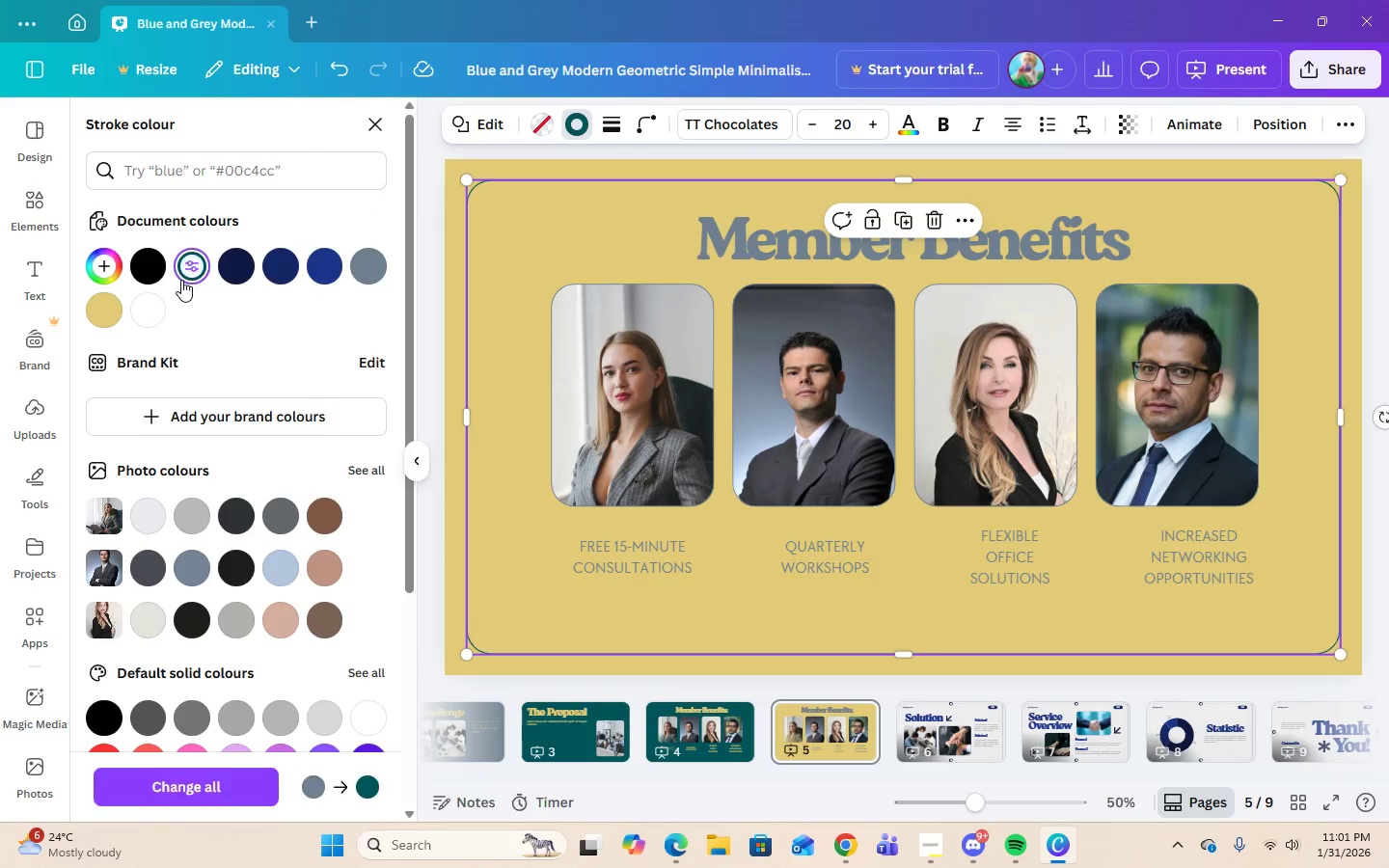 
left_click([632, 413])
 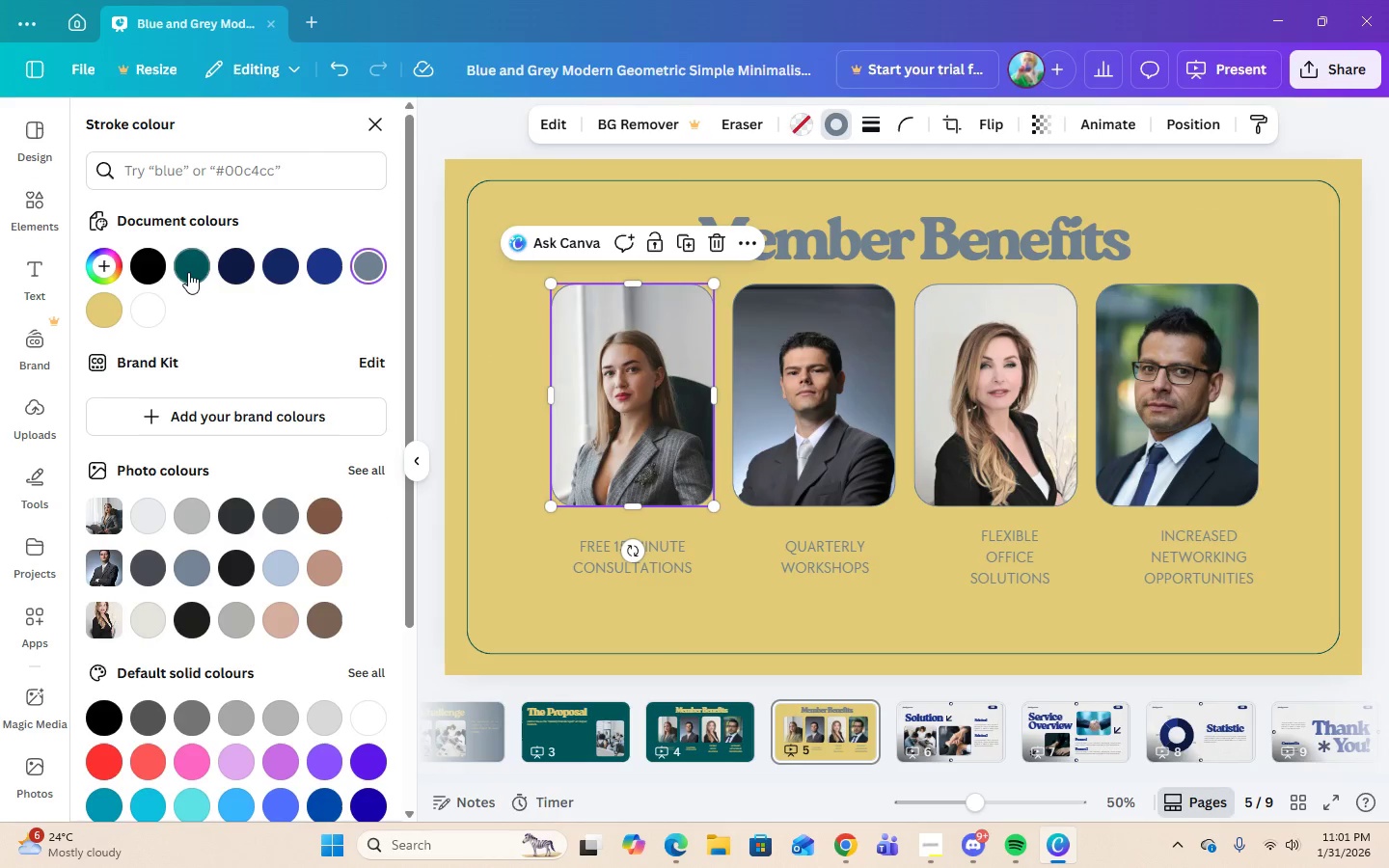 
left_click([188, 272])
 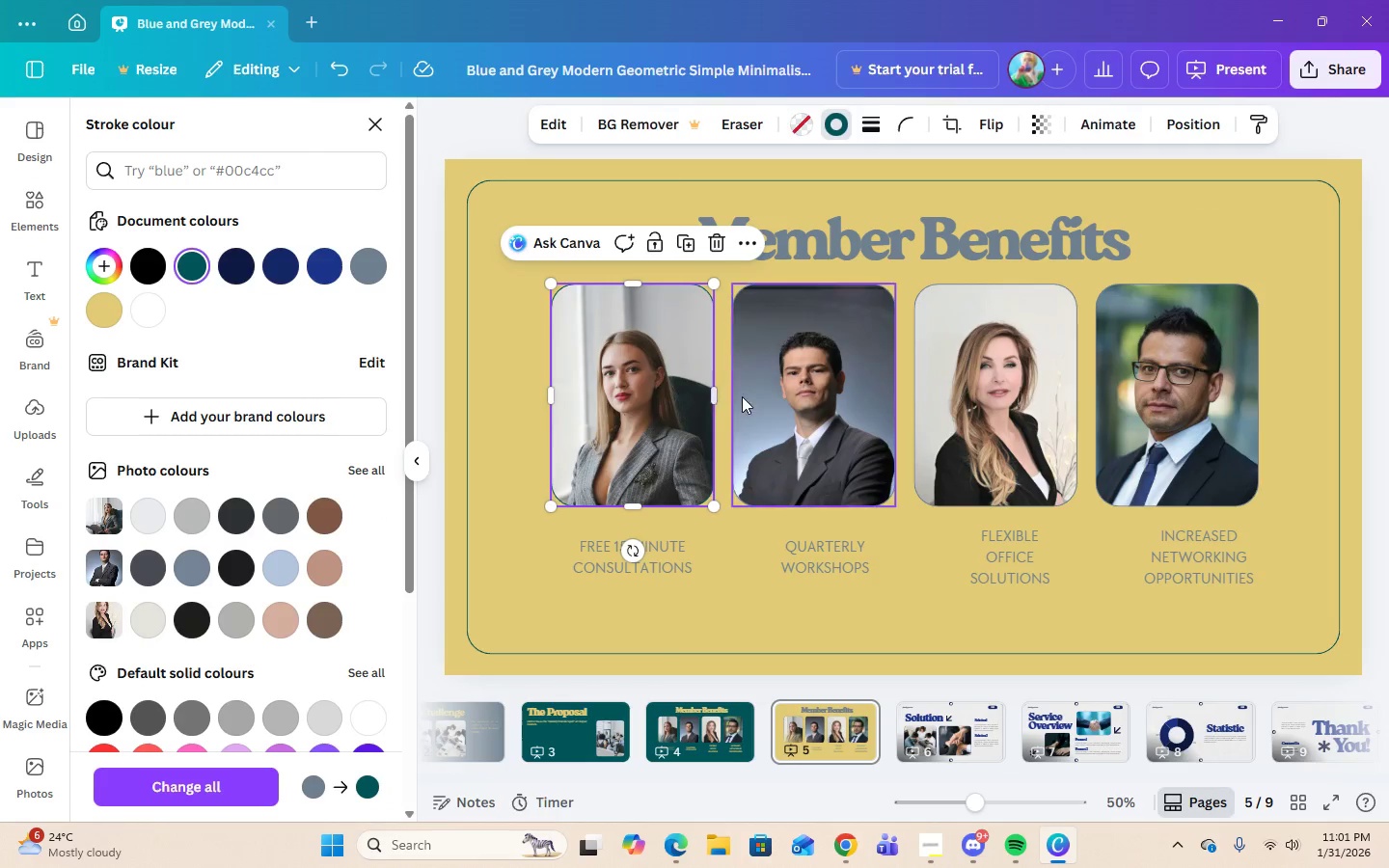 
left_click([803, 387])
 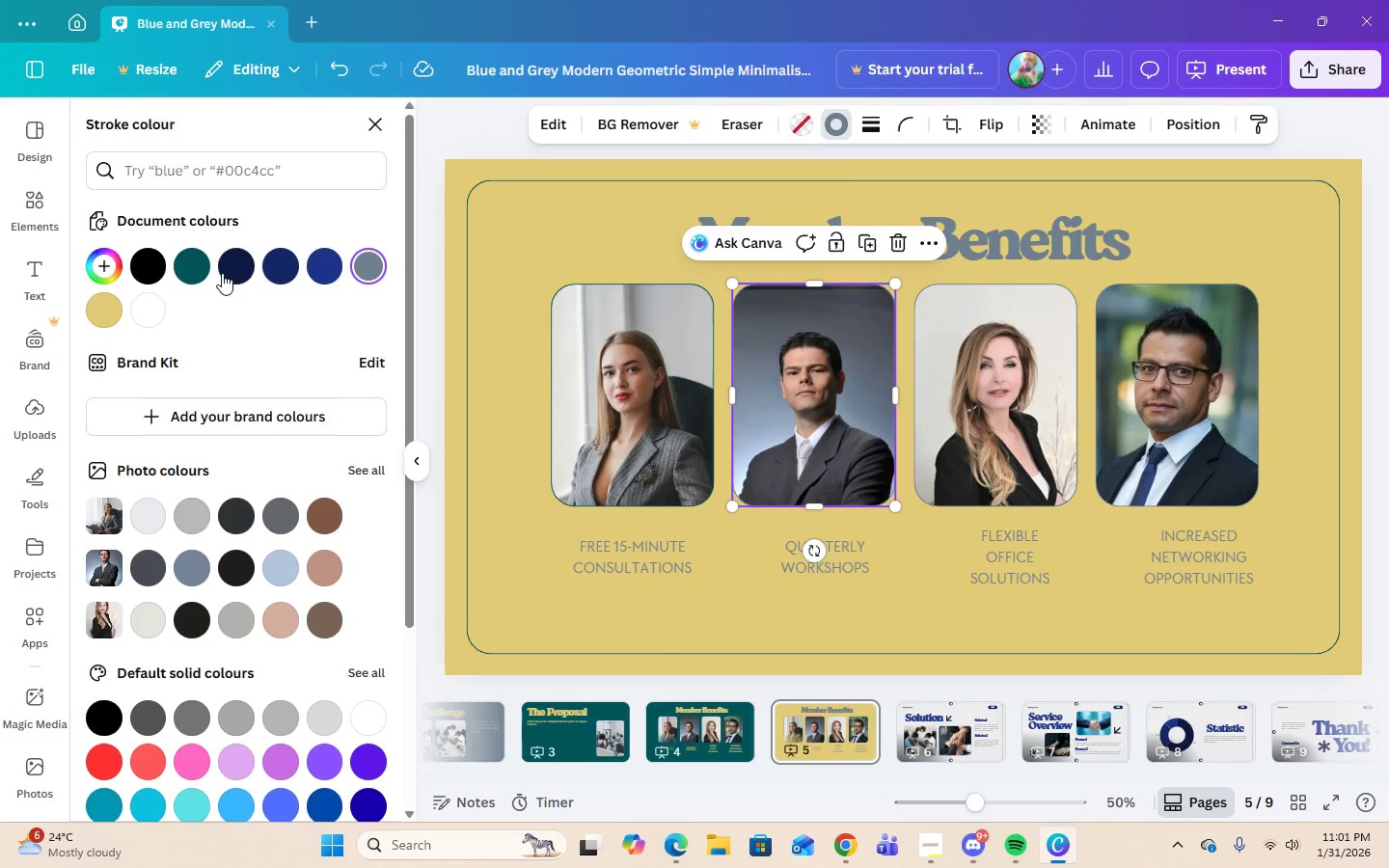 
left_click([194, 264])
 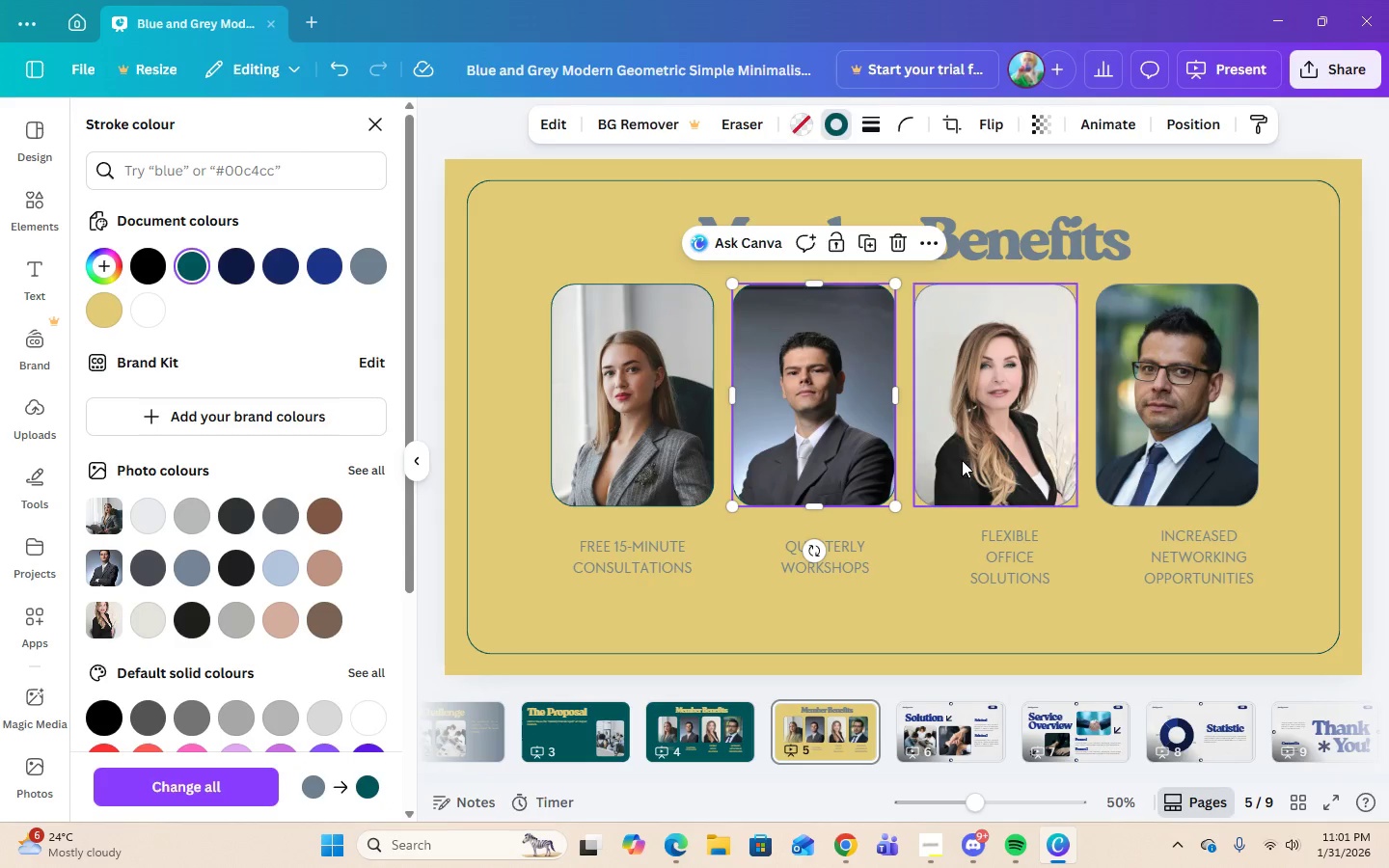 
left_click([1005, 445])
 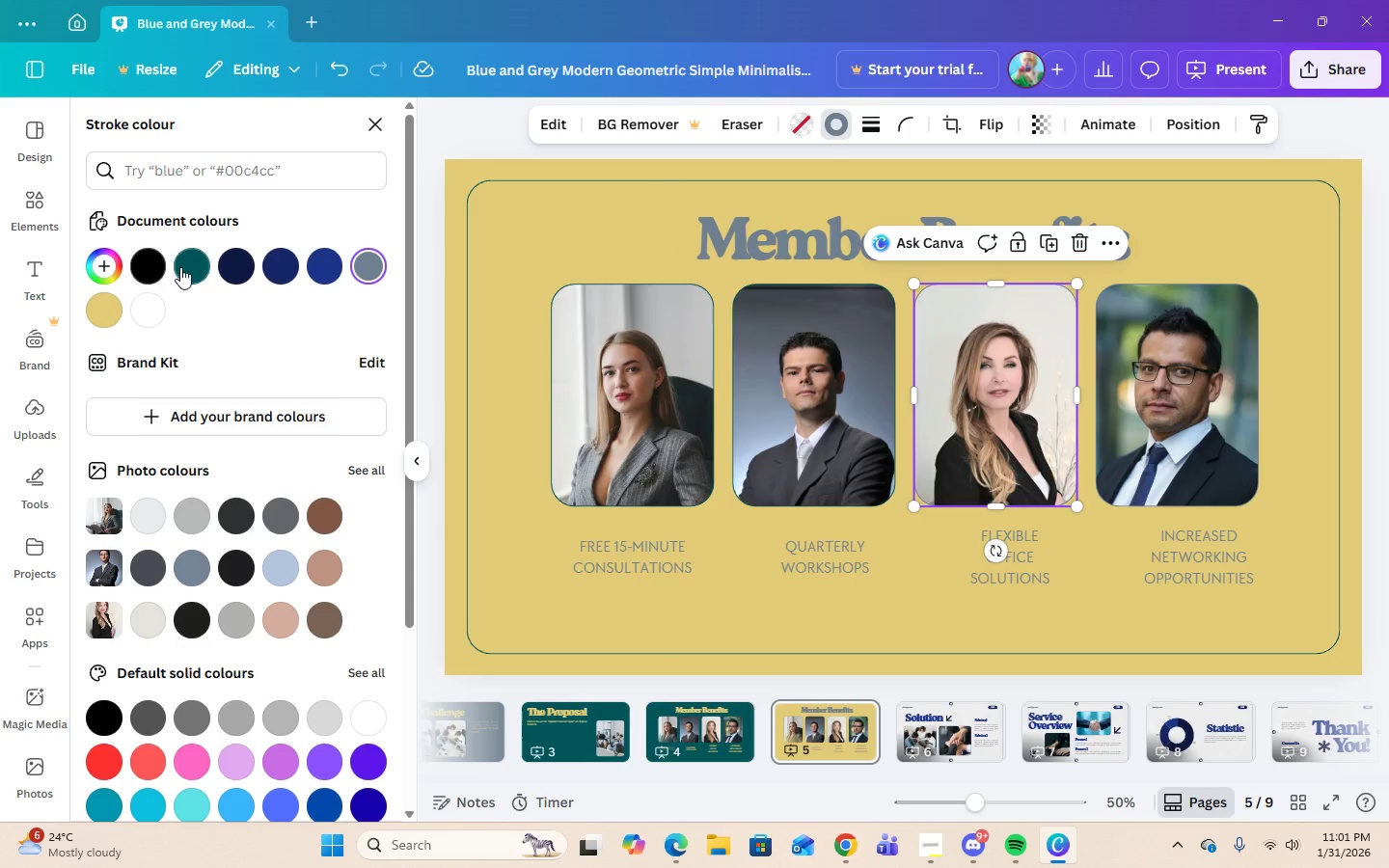 
left_click([180, 267])
 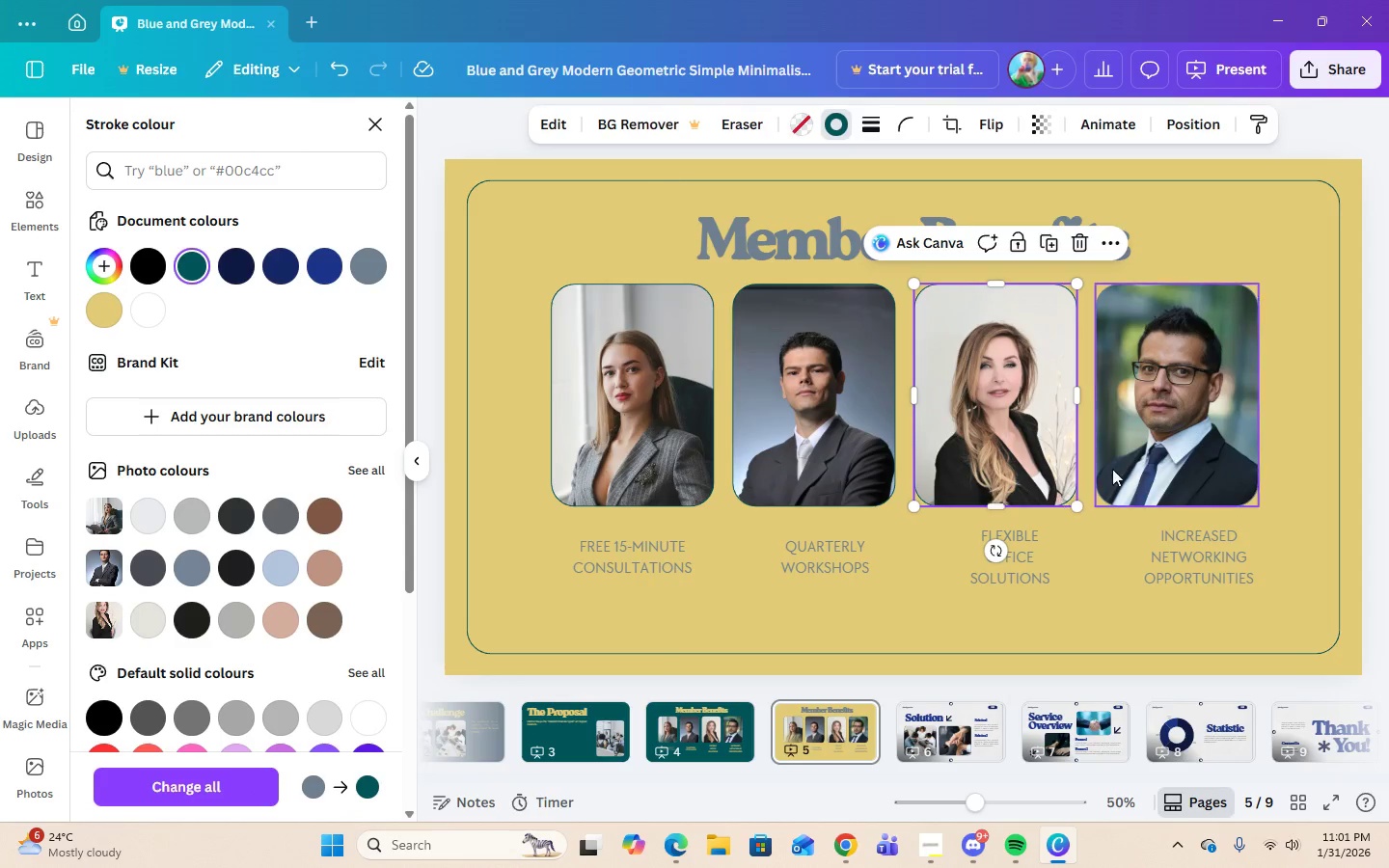 
left_click([1138, 453])
 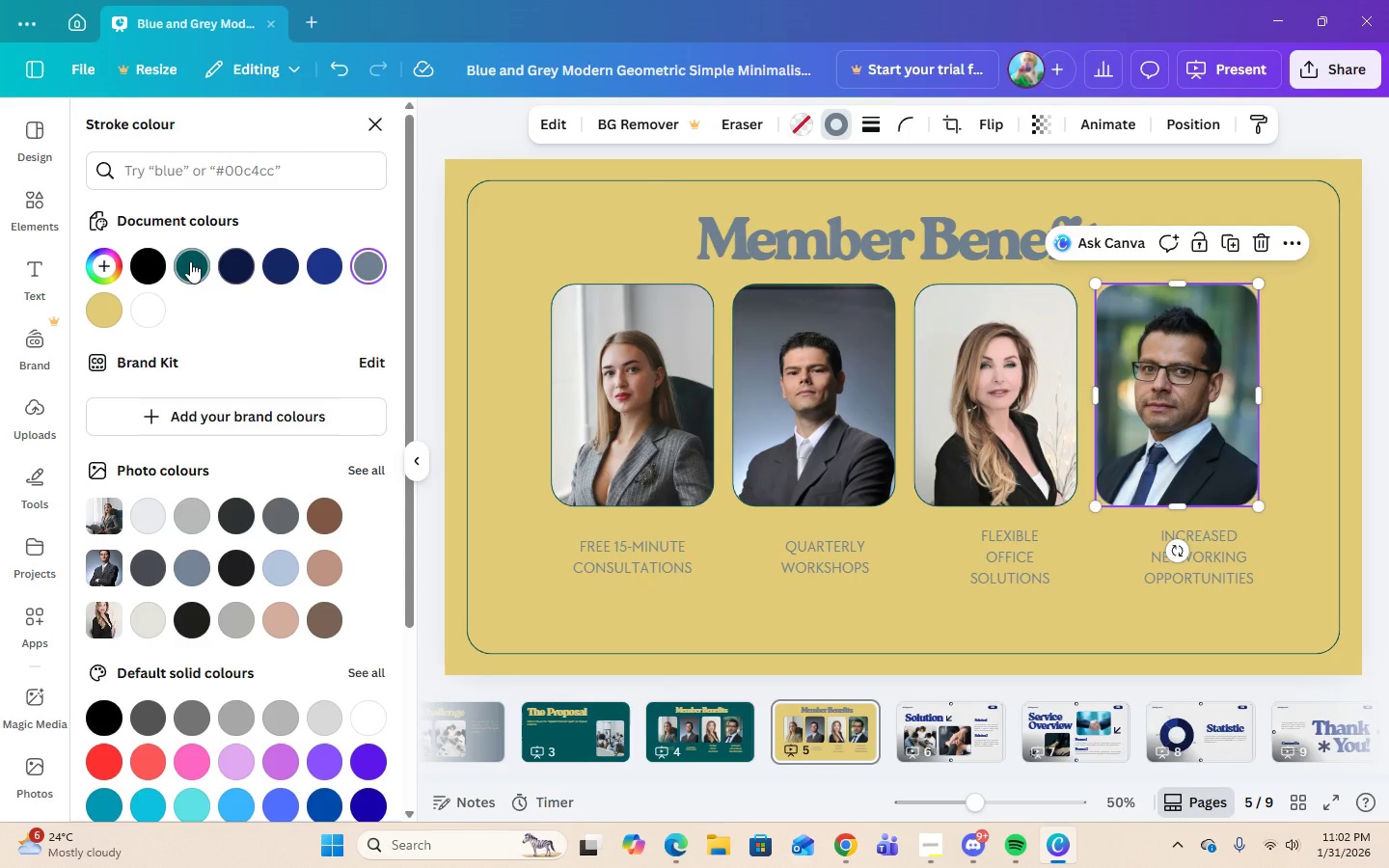 
left_click([190, 261])
 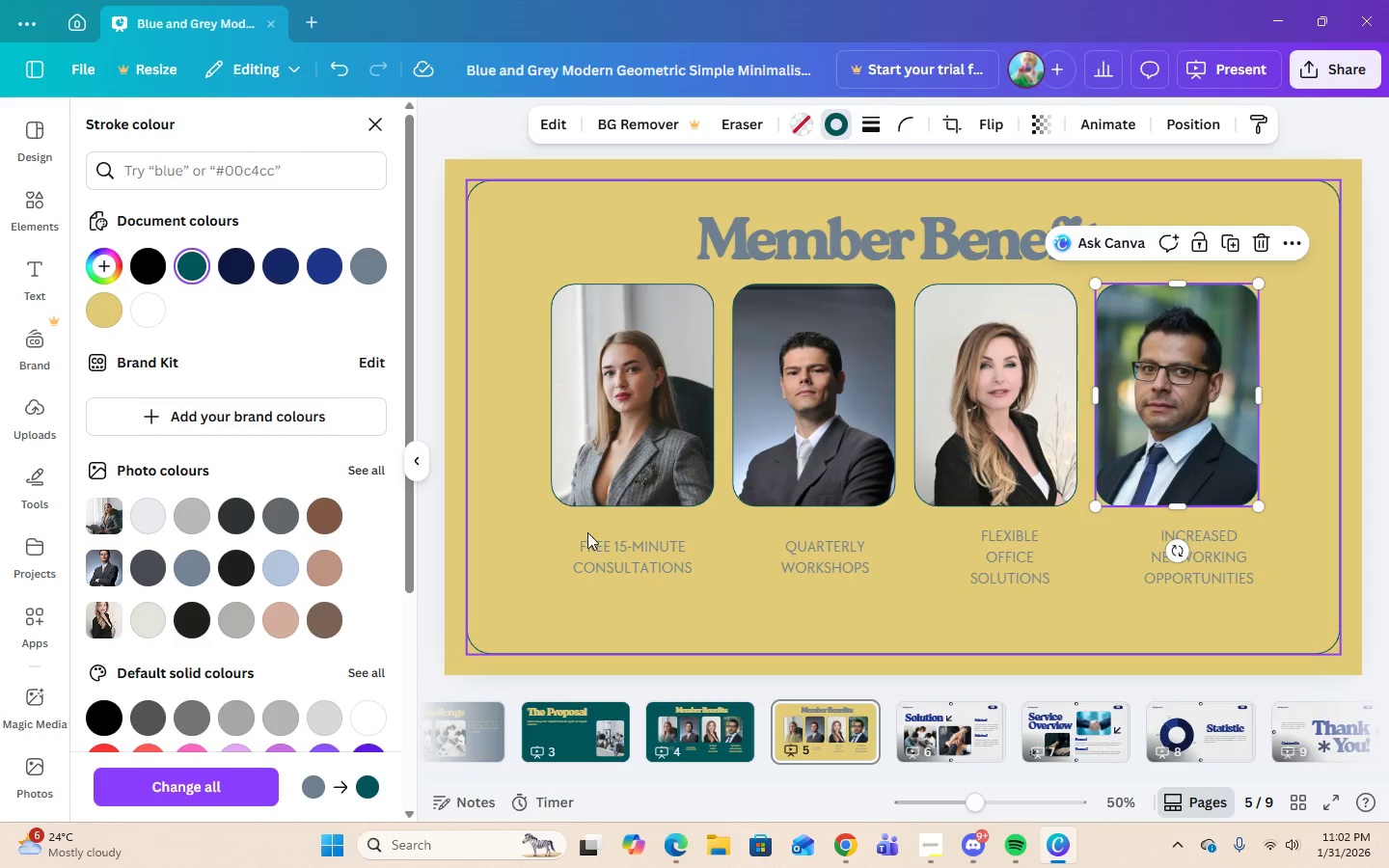 
left_click([602, 547])
 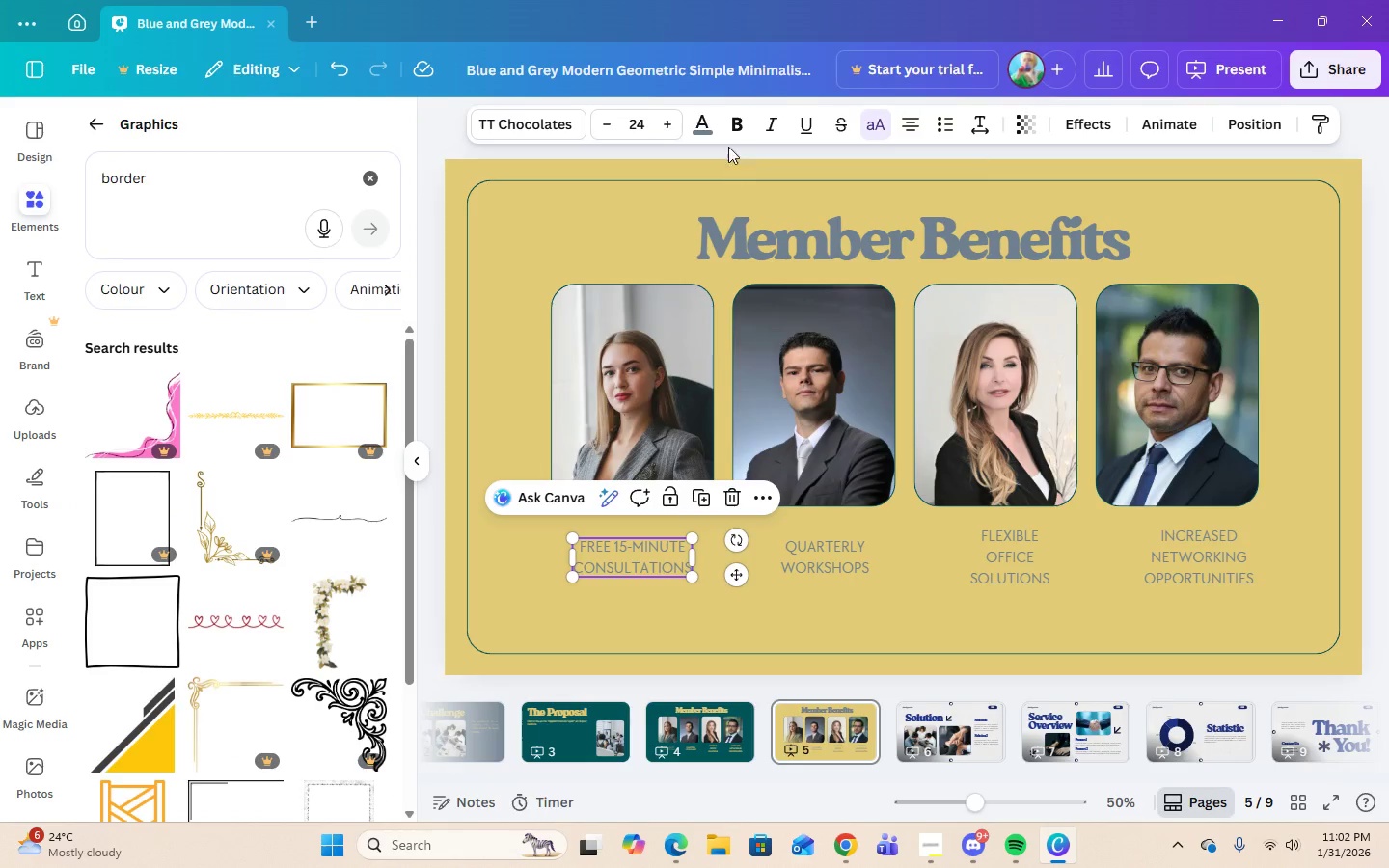 
left_click([711, 132])
 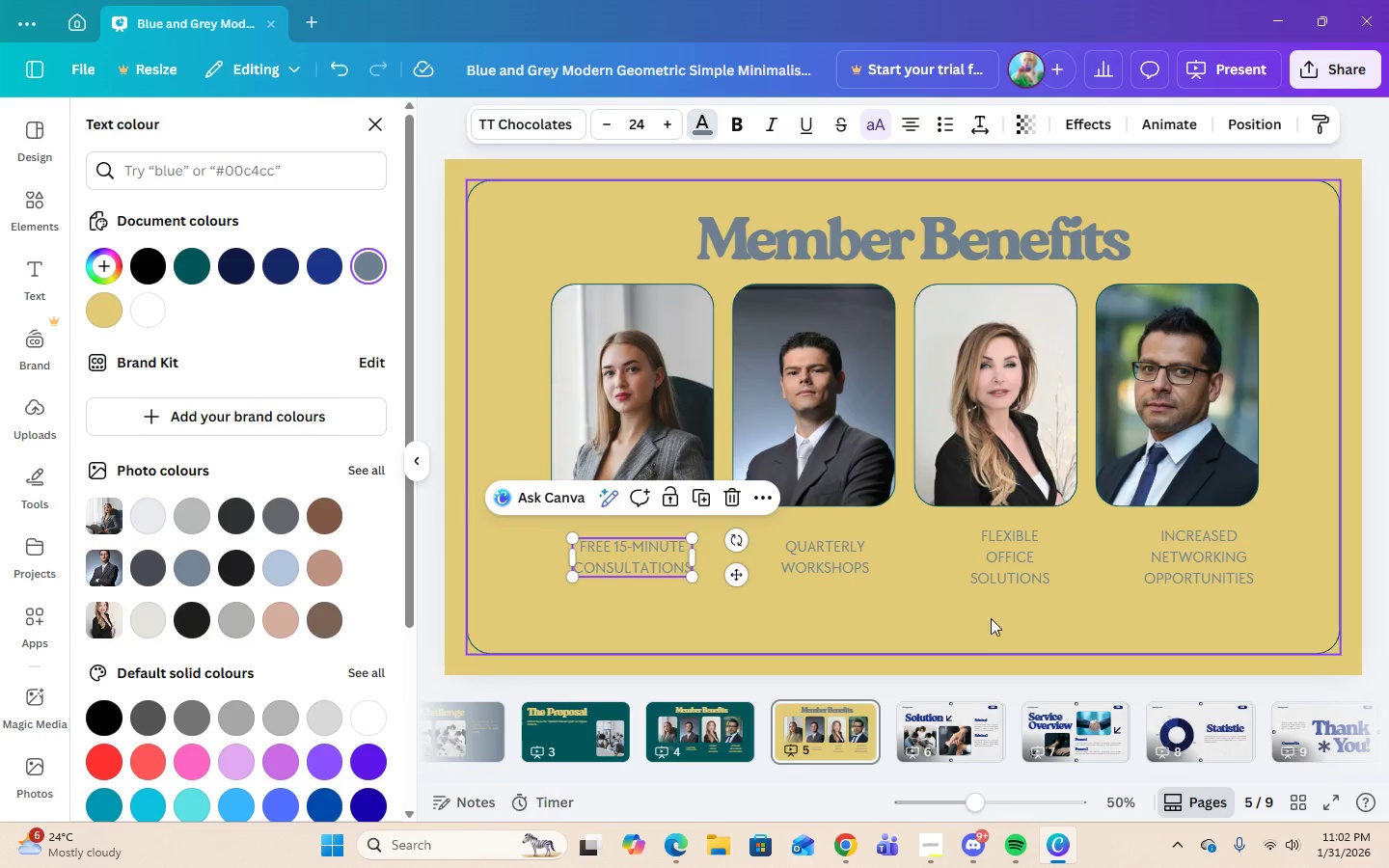 
left_click([810, 630])
 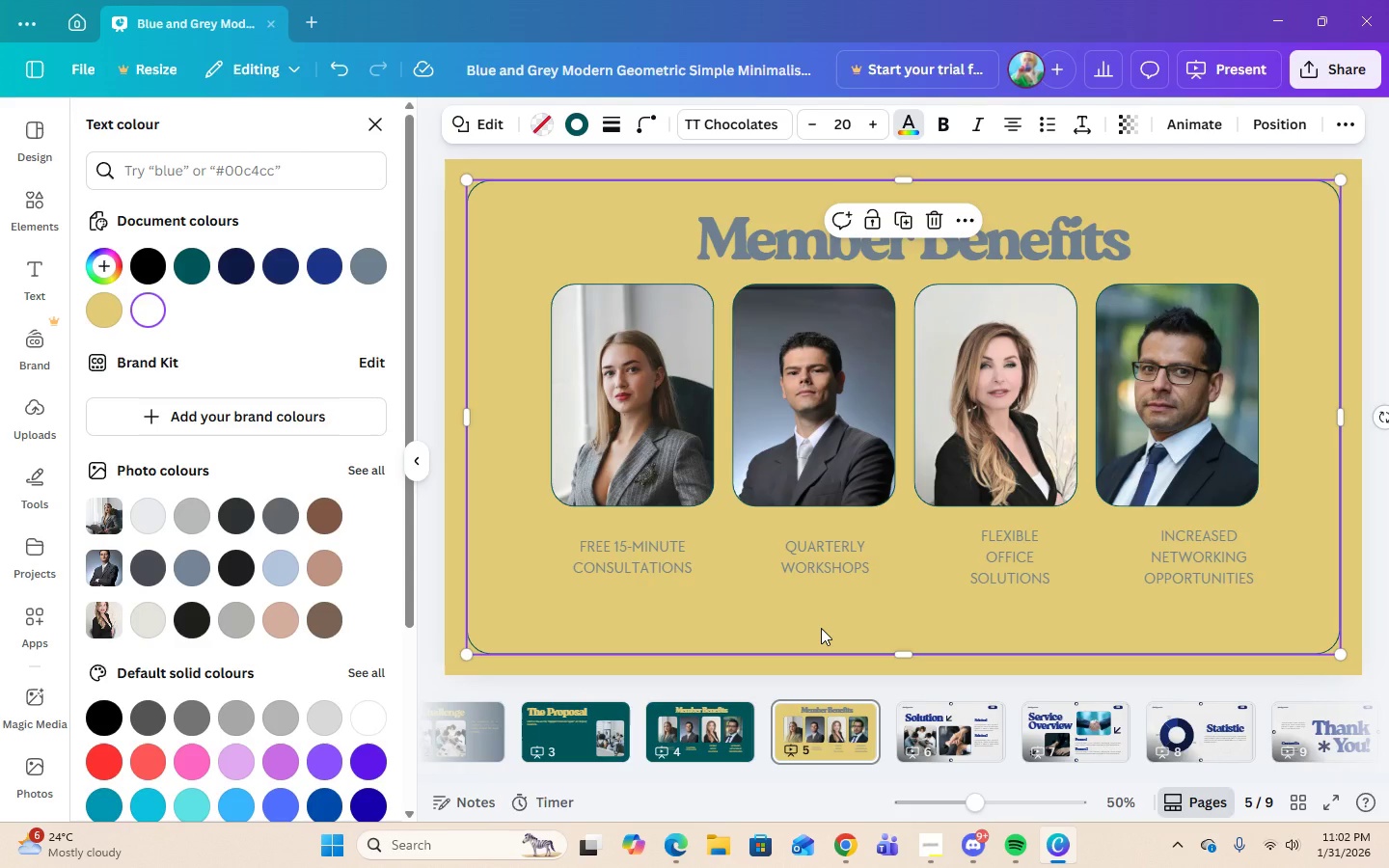 
wait(11.58)
 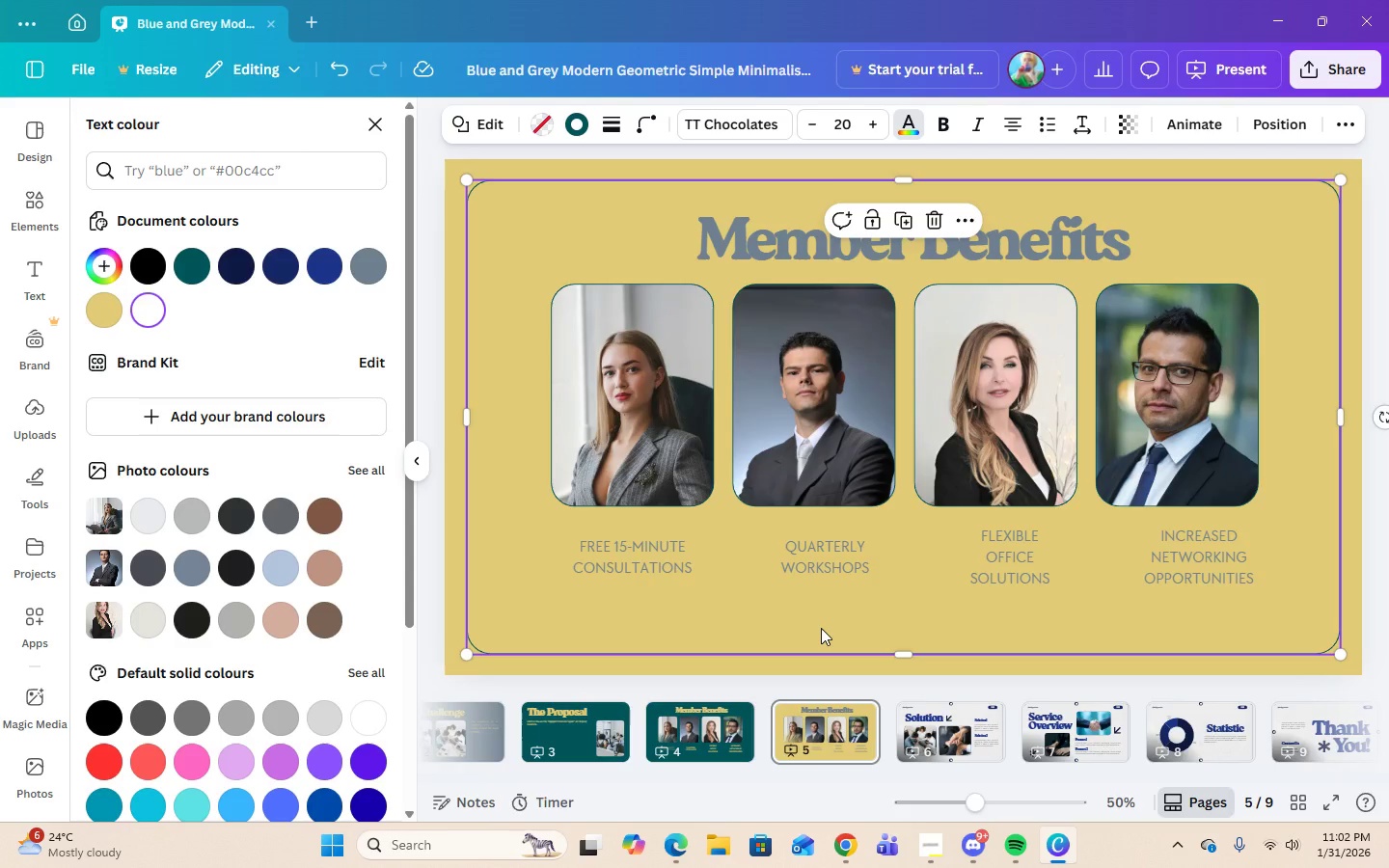 
left_click([918, 848])